 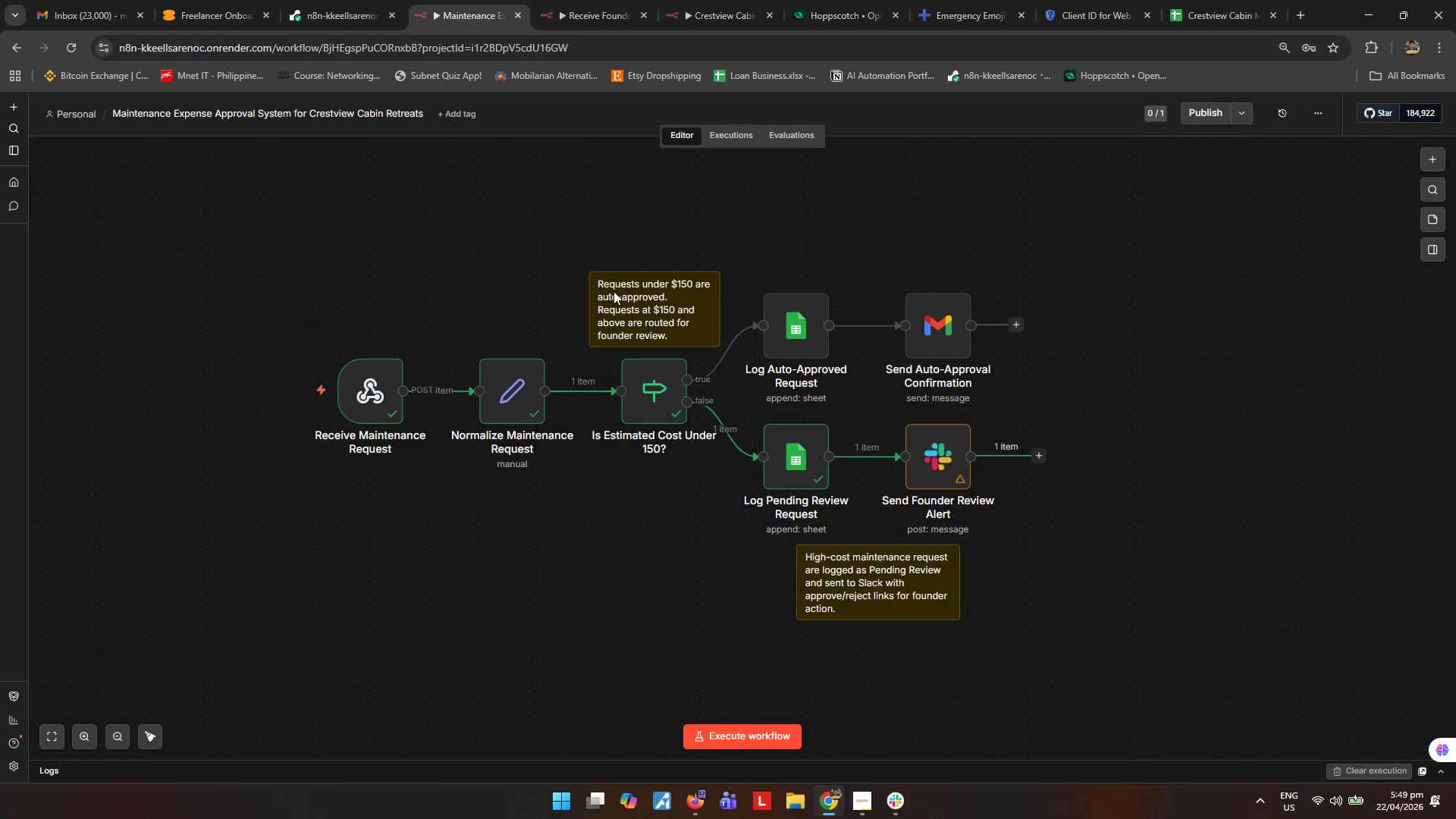 
left_click([718, 736])
 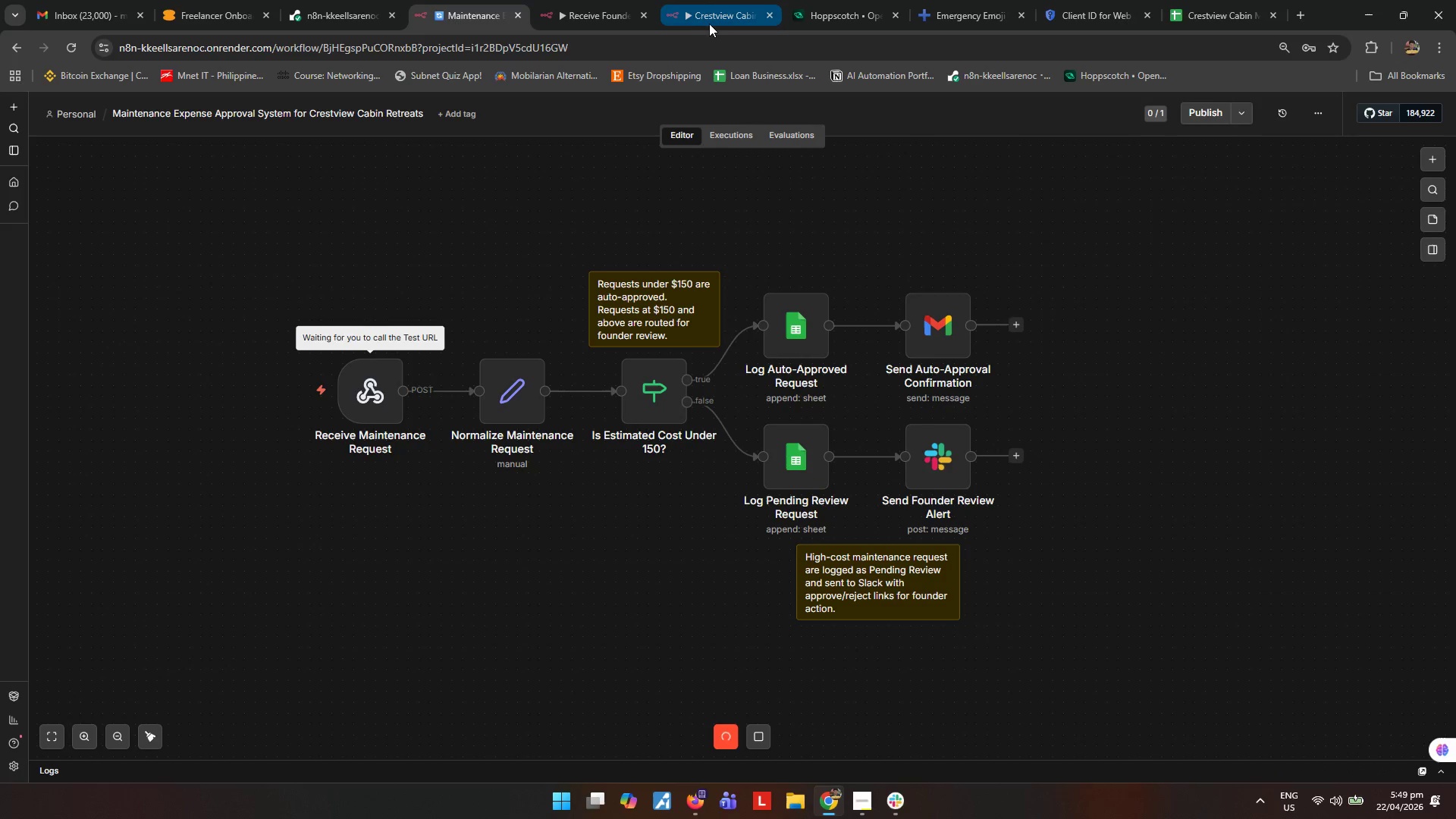 
left_click([824, 5])
 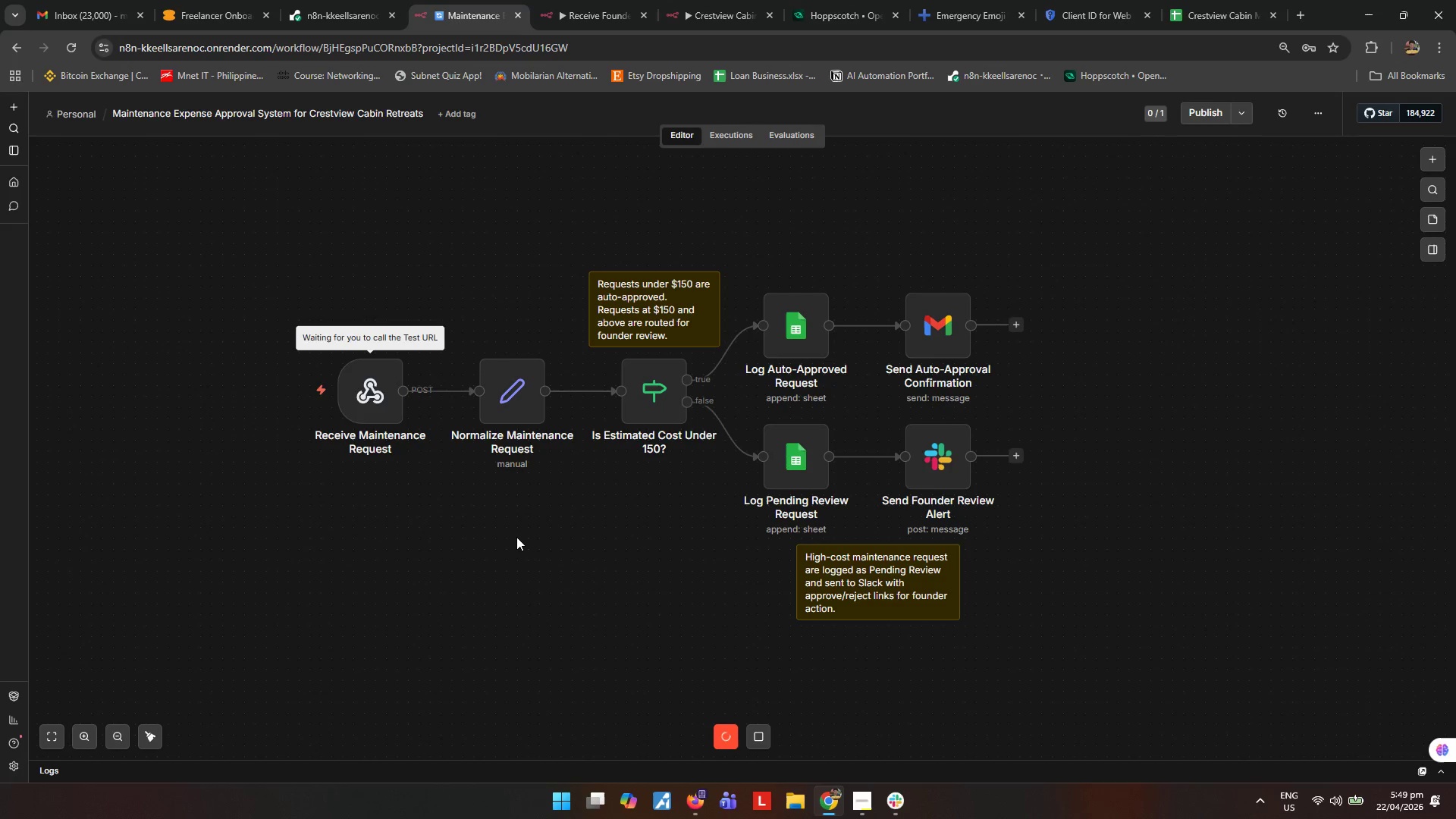 
wait(12.09)
 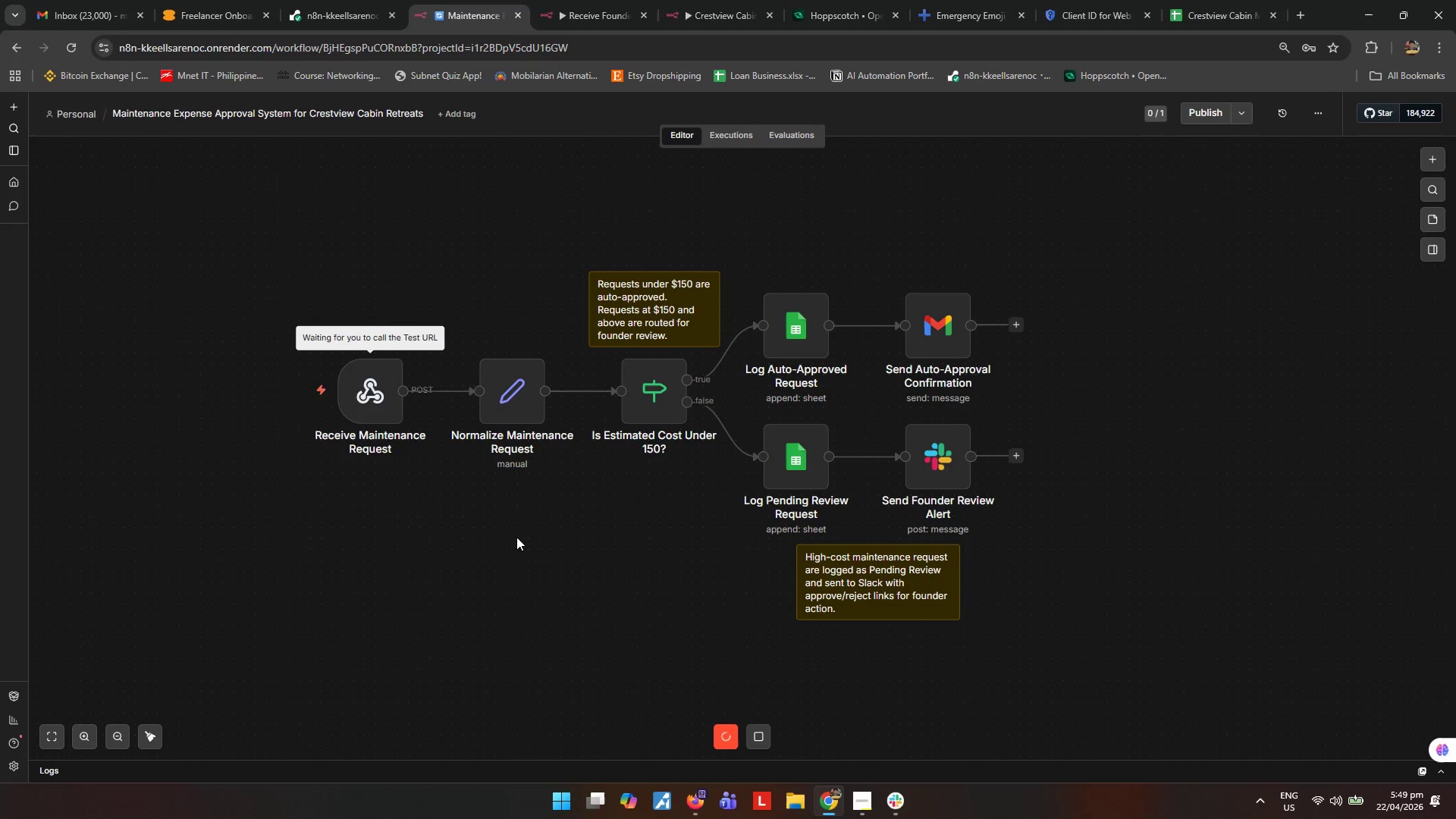 
left_click([830, 17])
 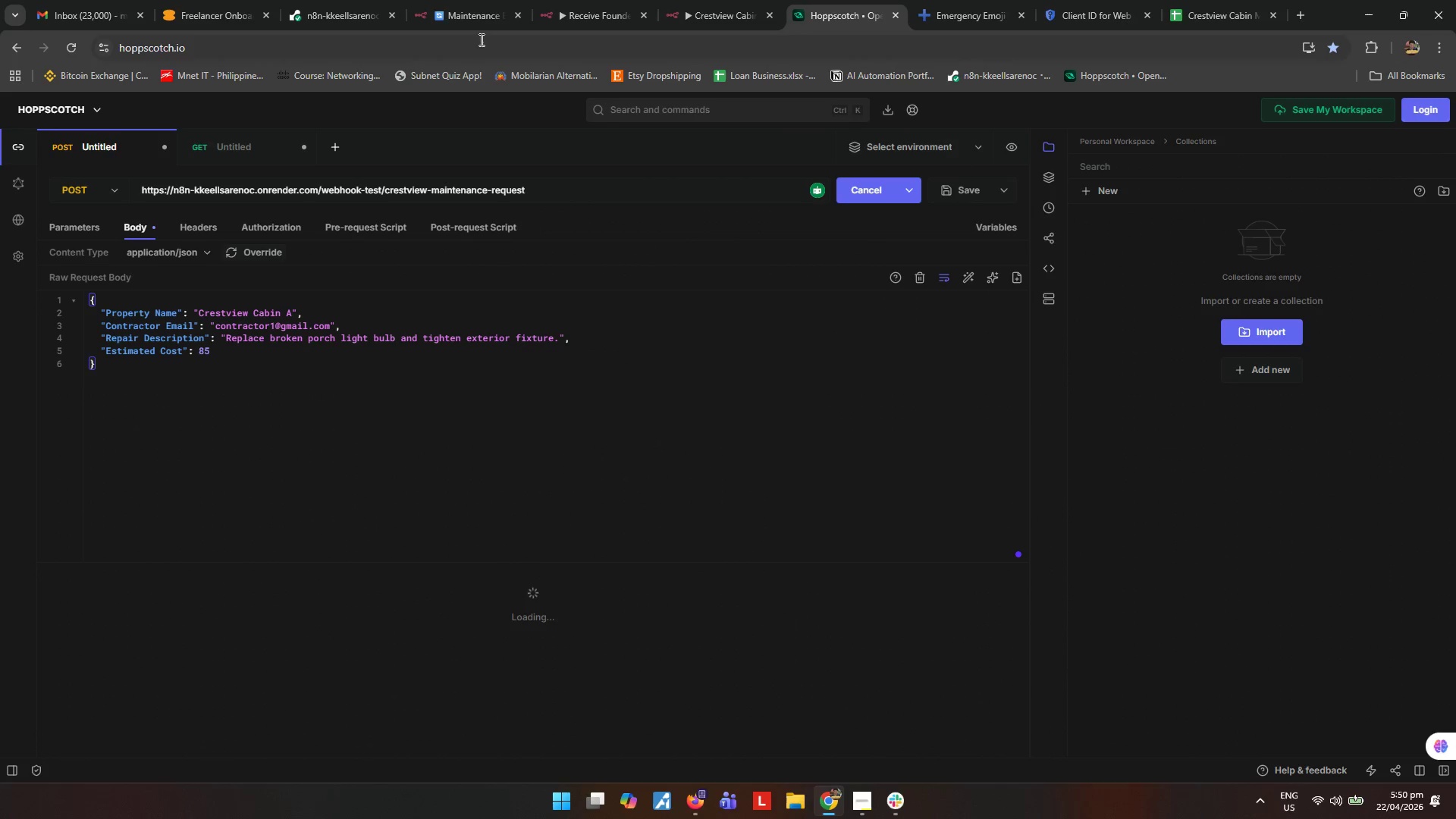 
left_click([469, 20])
 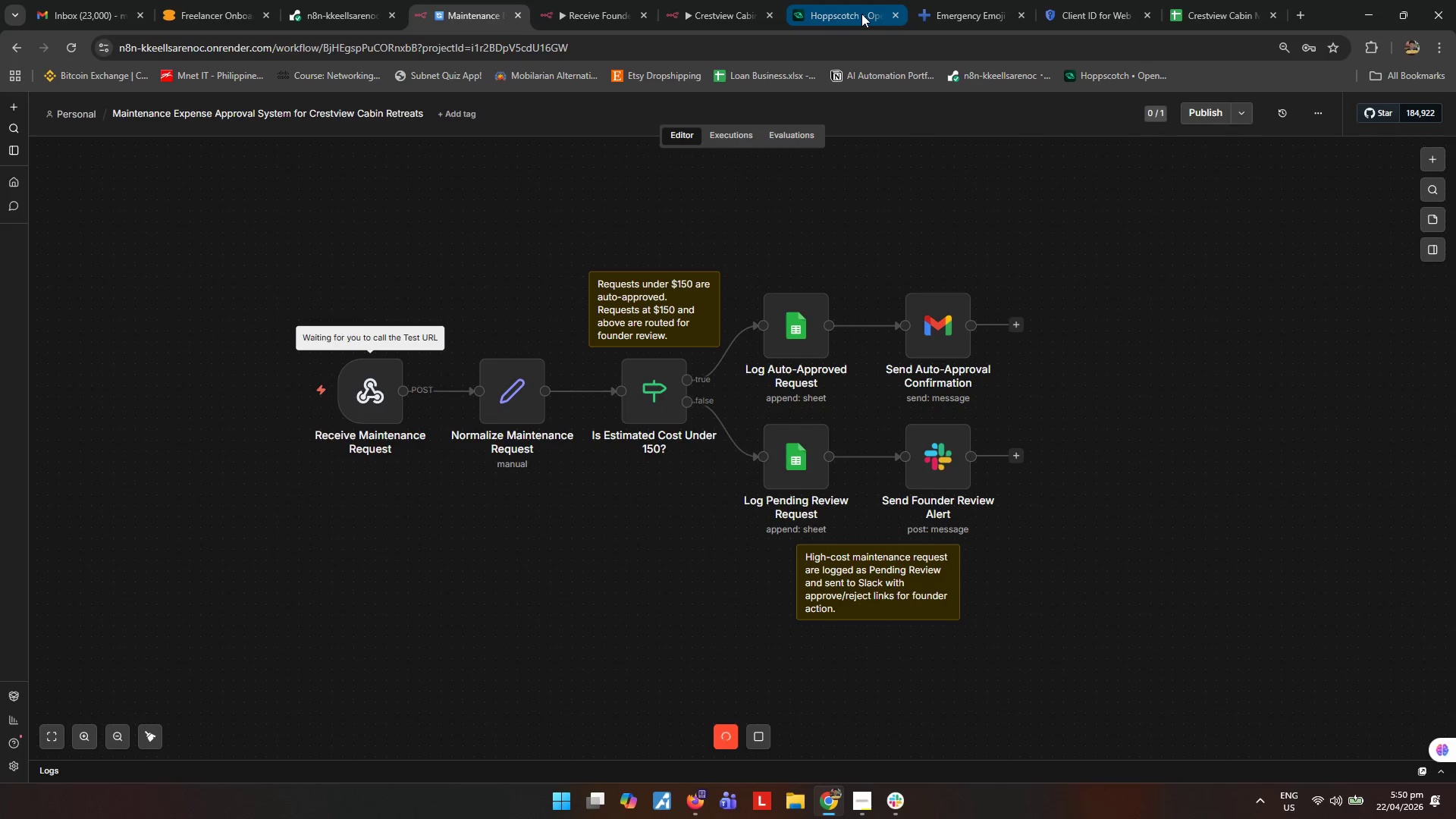 
wait(7.11)
 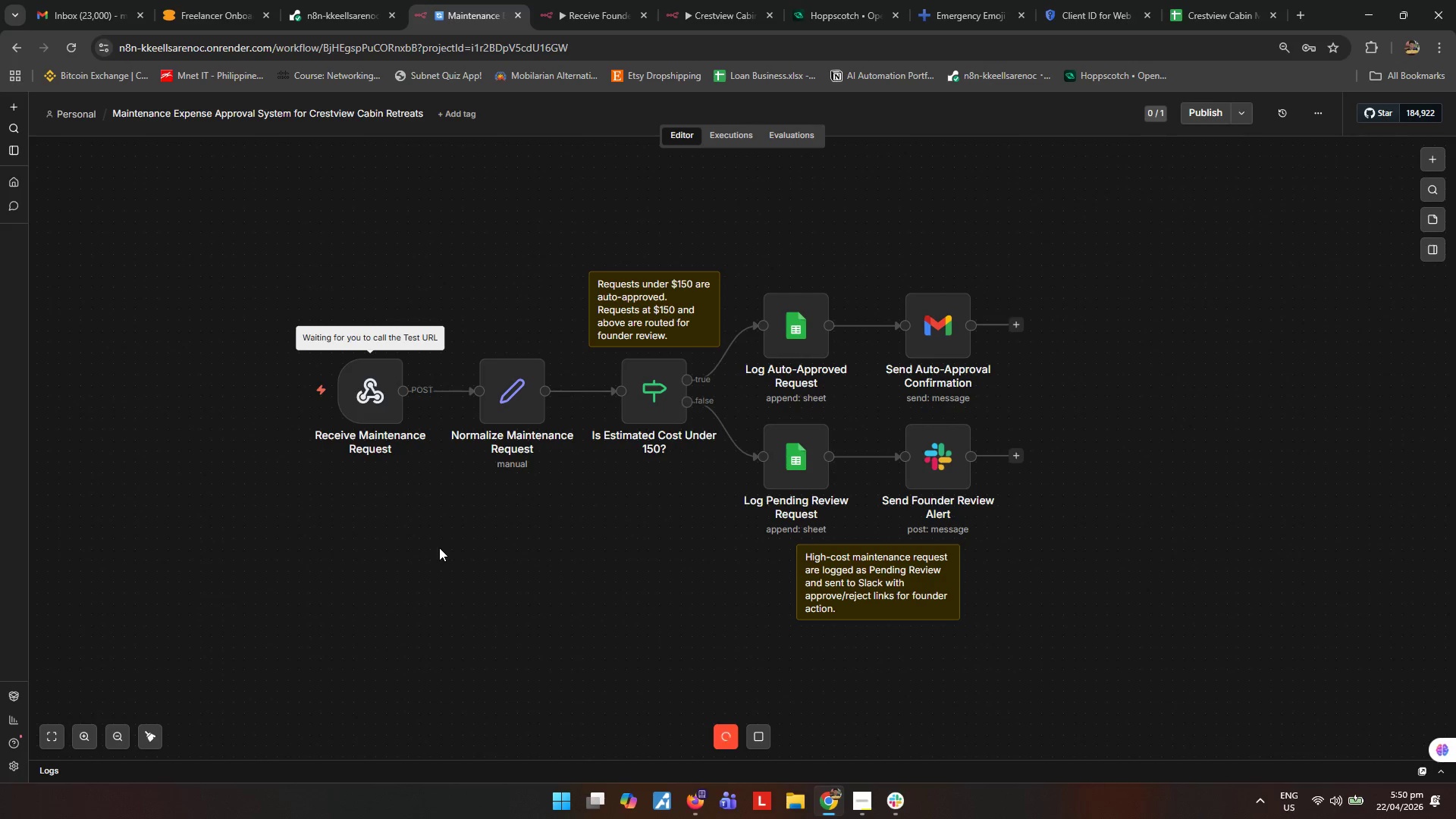 
left_click([861, 14])
 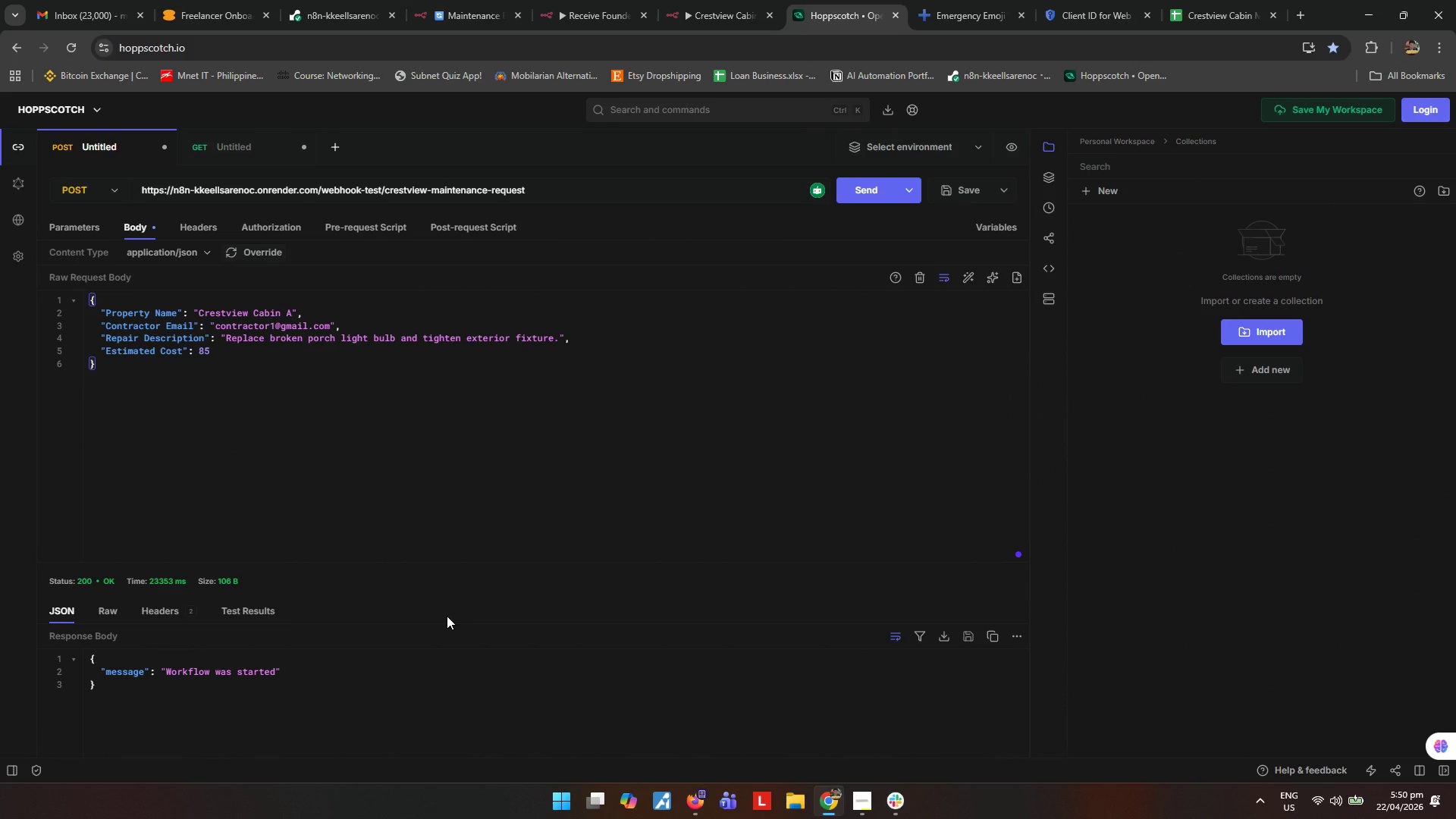 
left_click([563, 11])
 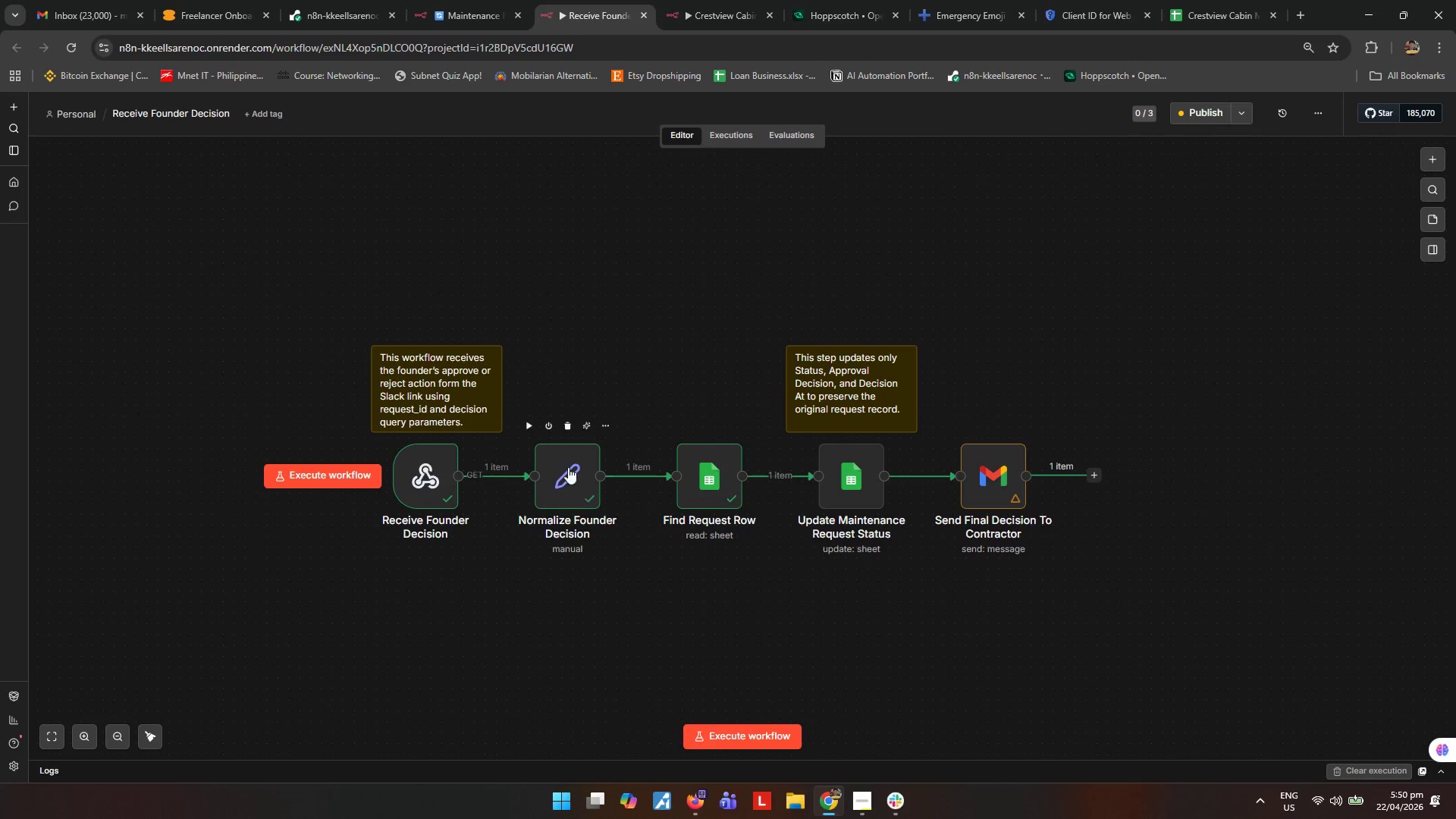 
left_click([463, 20])
 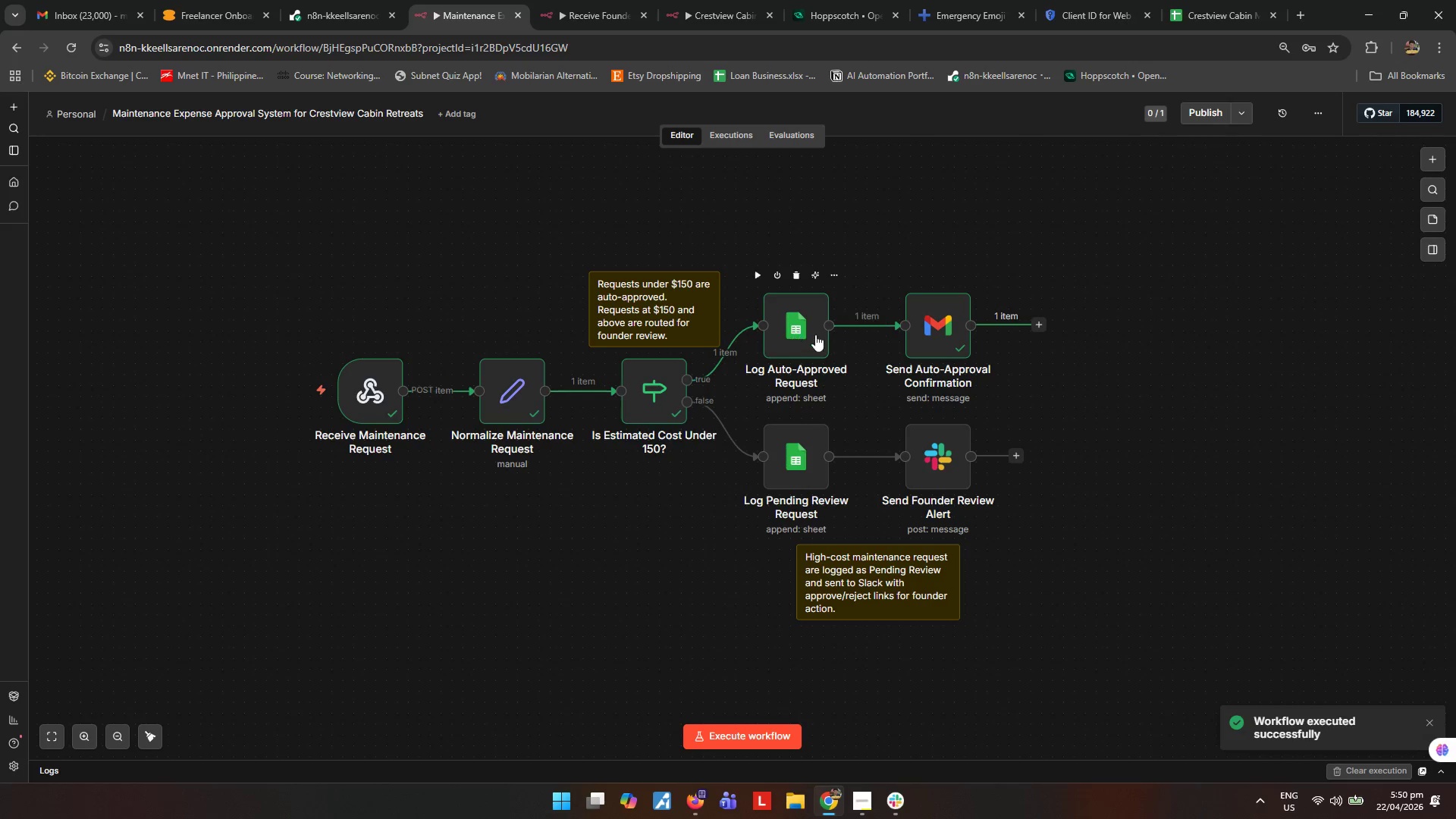 
left_click([1220, 12])
 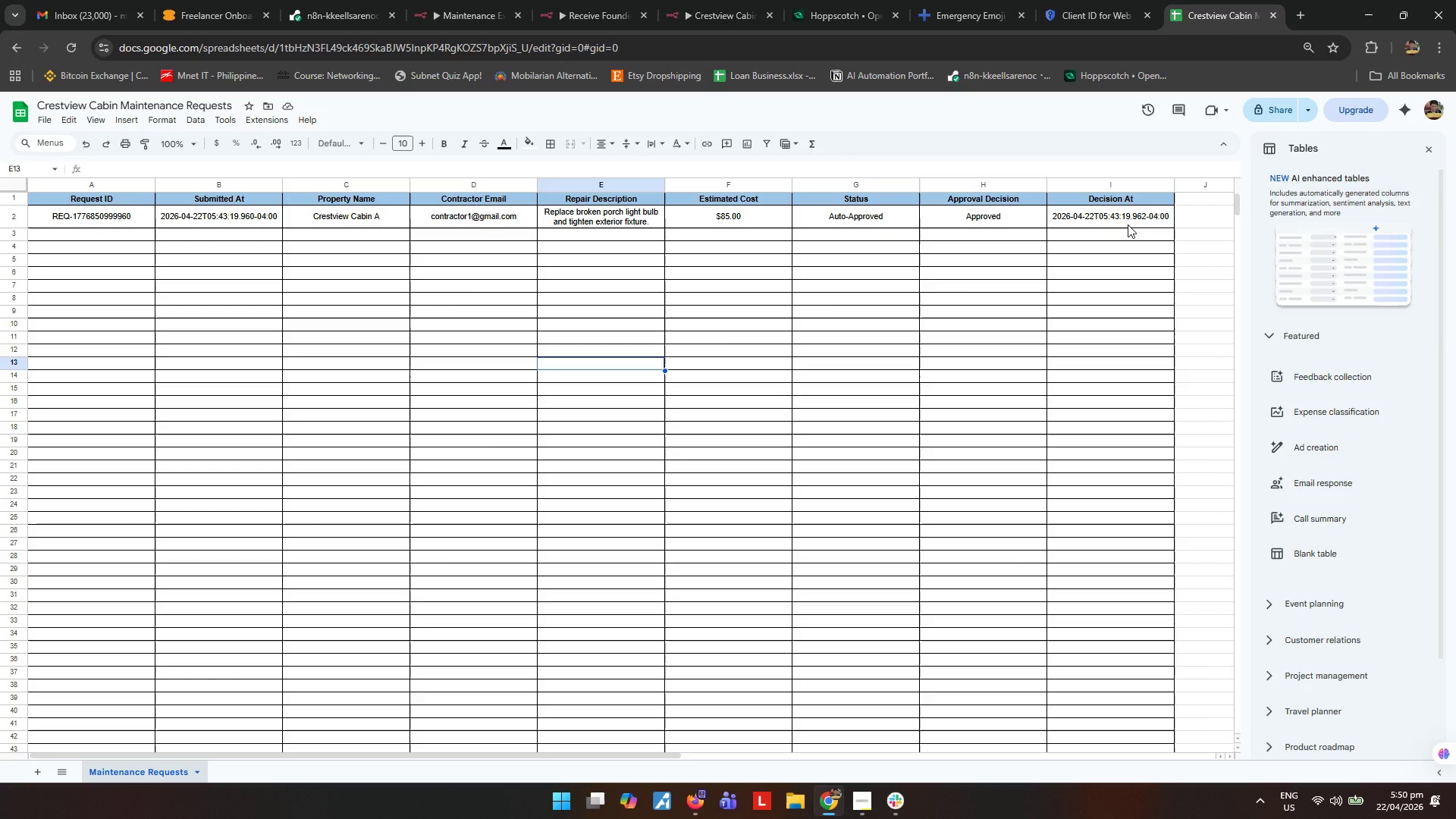 
wait(7.39)
 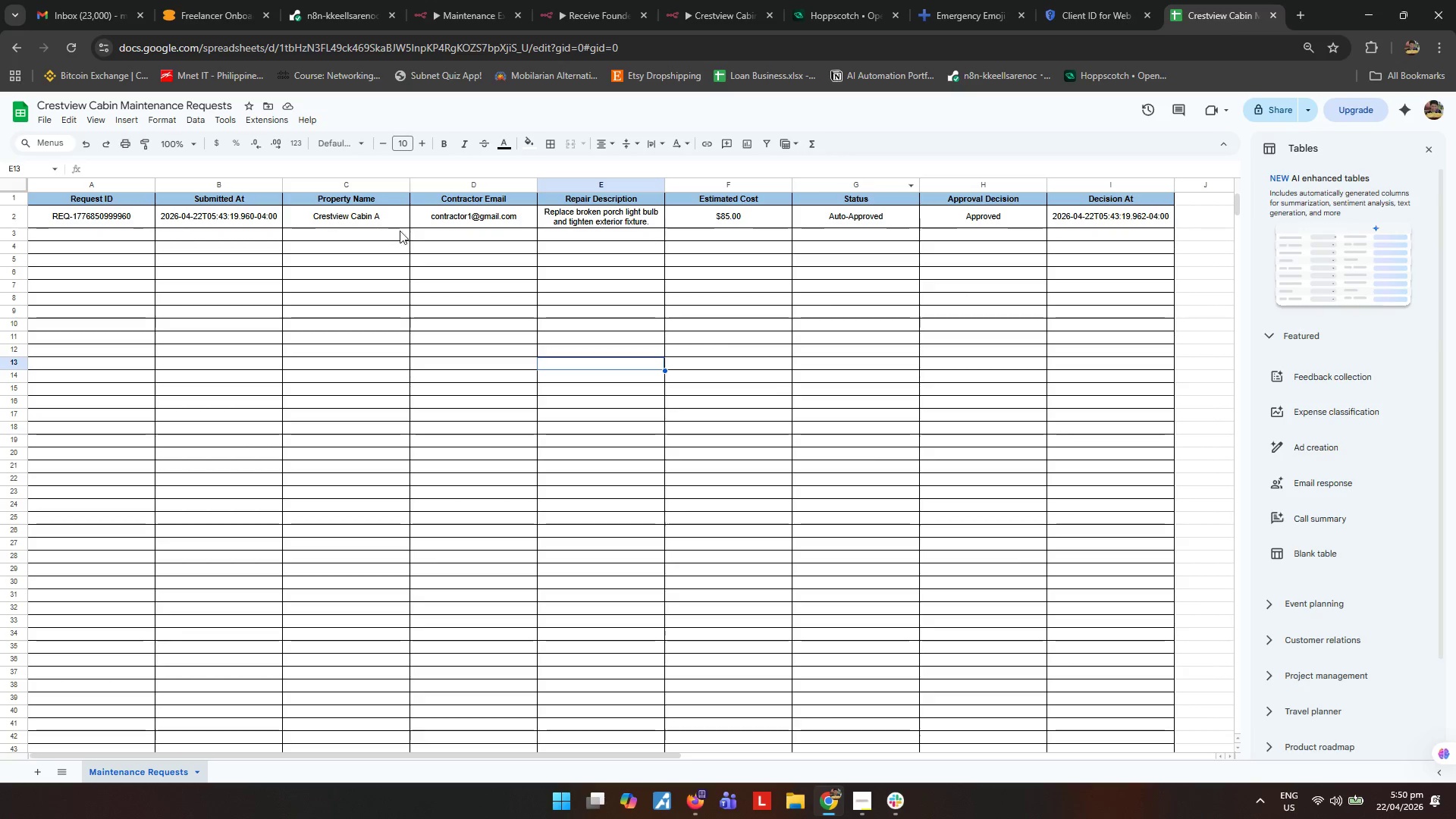 
left_click([441, 9])
 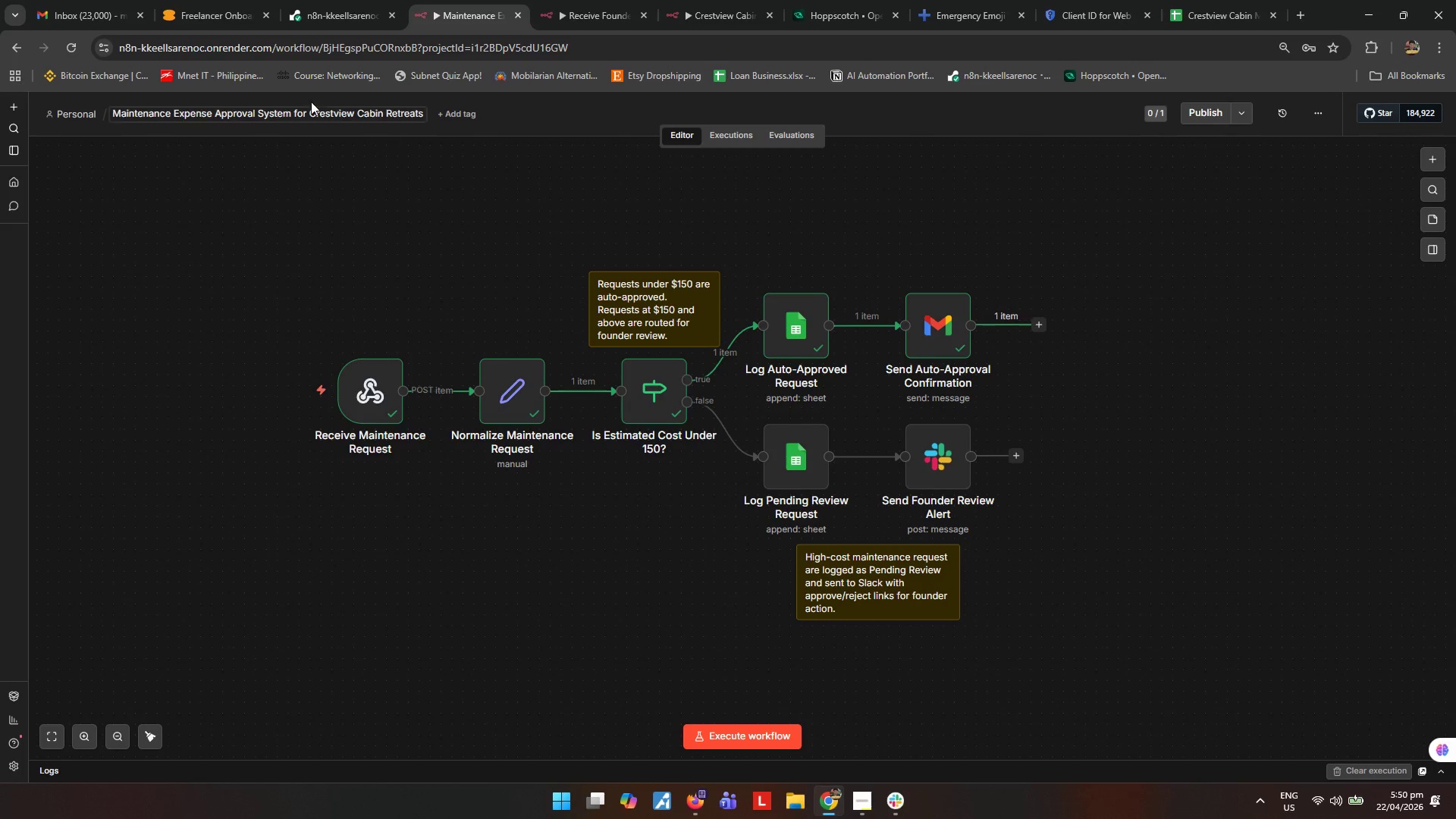 
left_click([99, 11])
 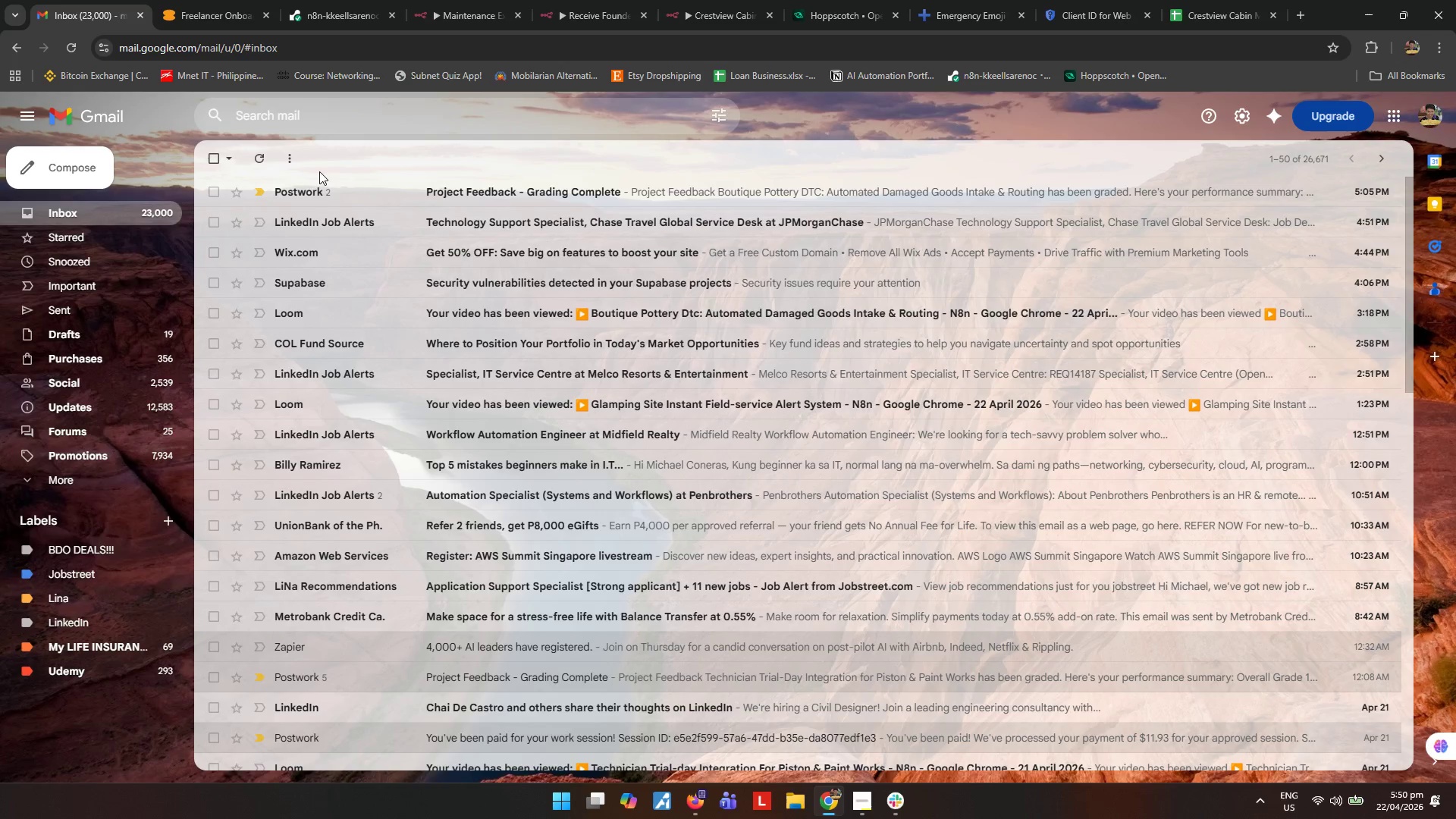 
left_click([261, 158])
 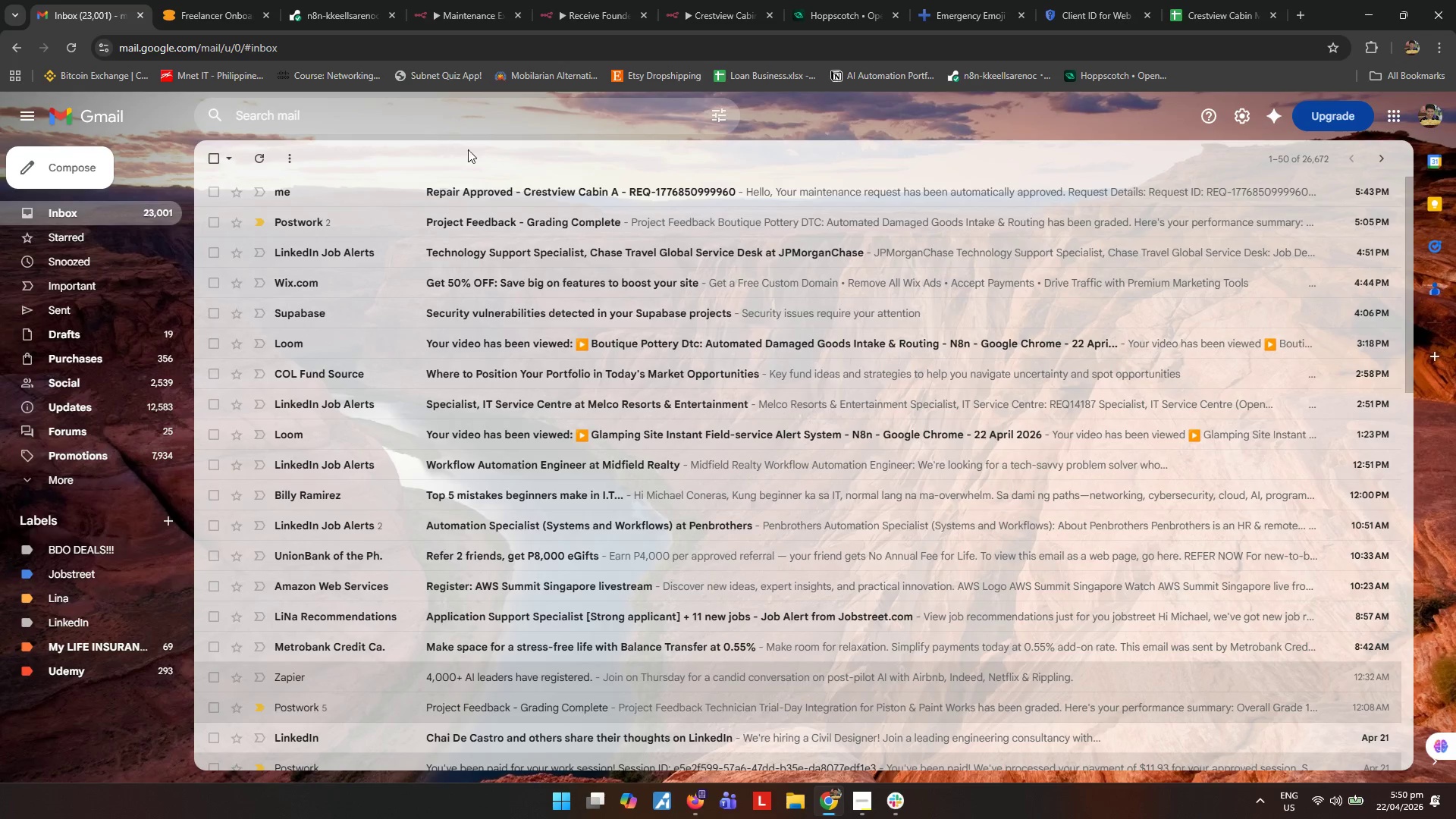 
left_click([518, 196])
 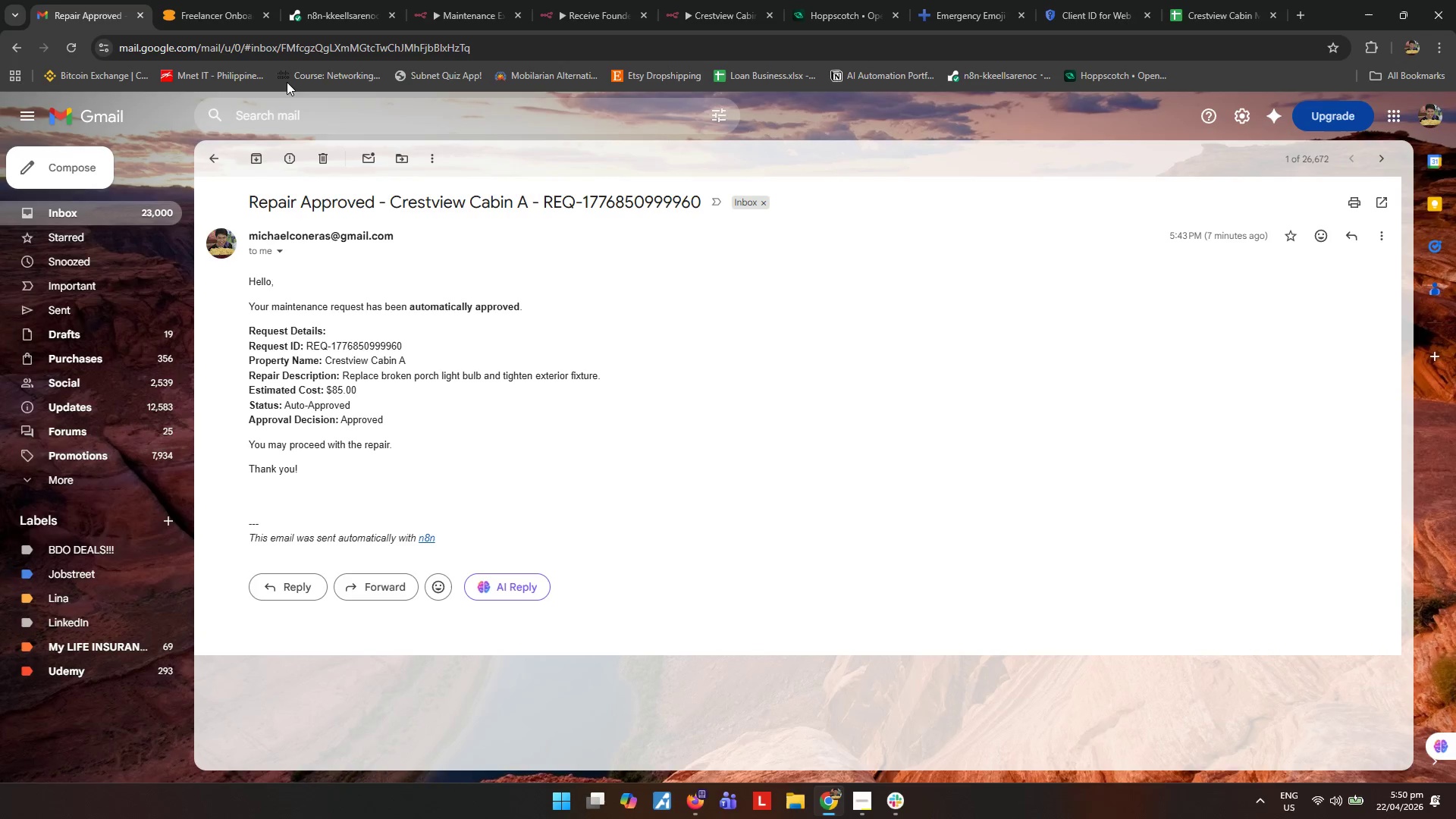 
wait(7.36)
 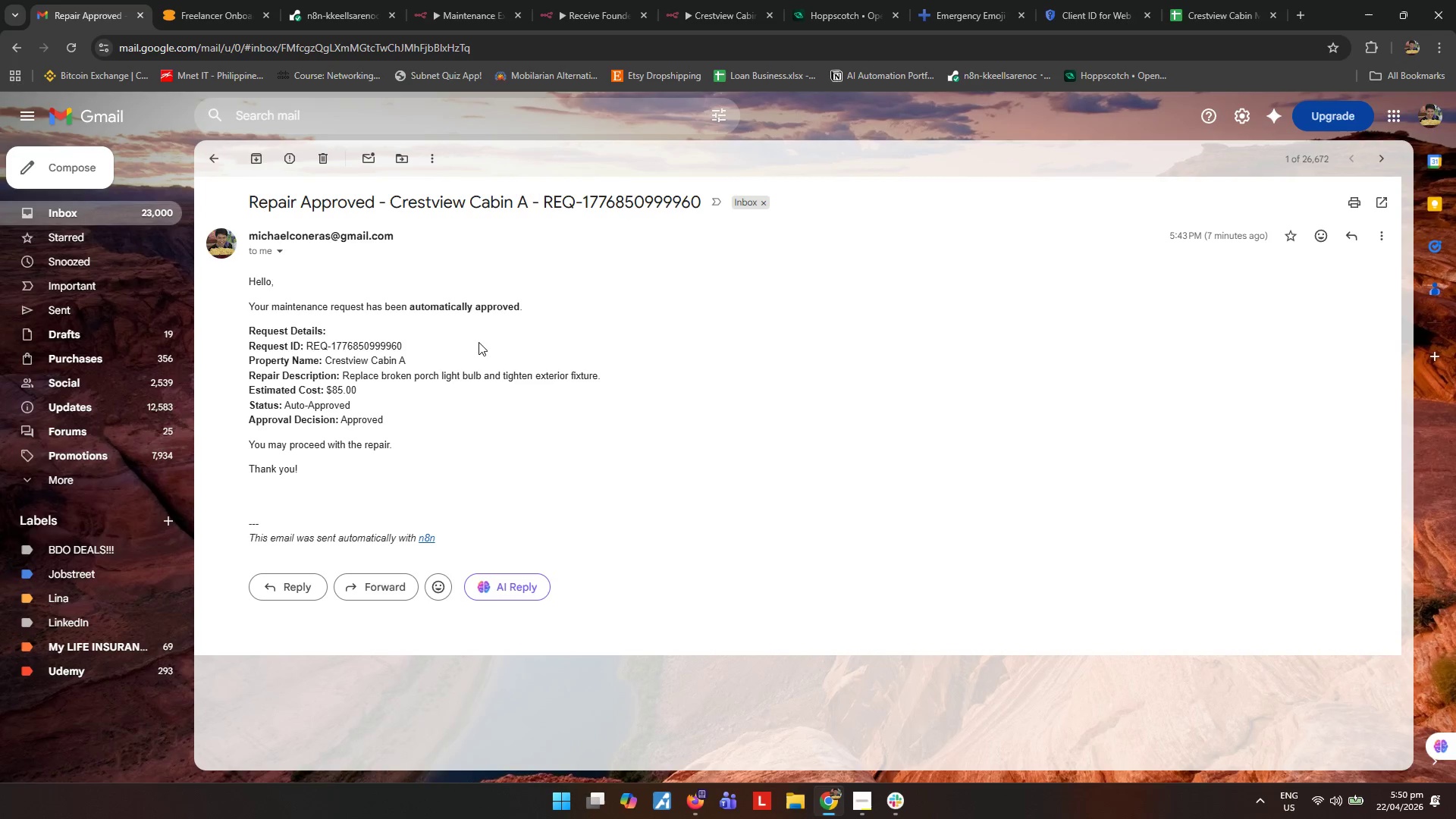 
left_click([454, 5])
 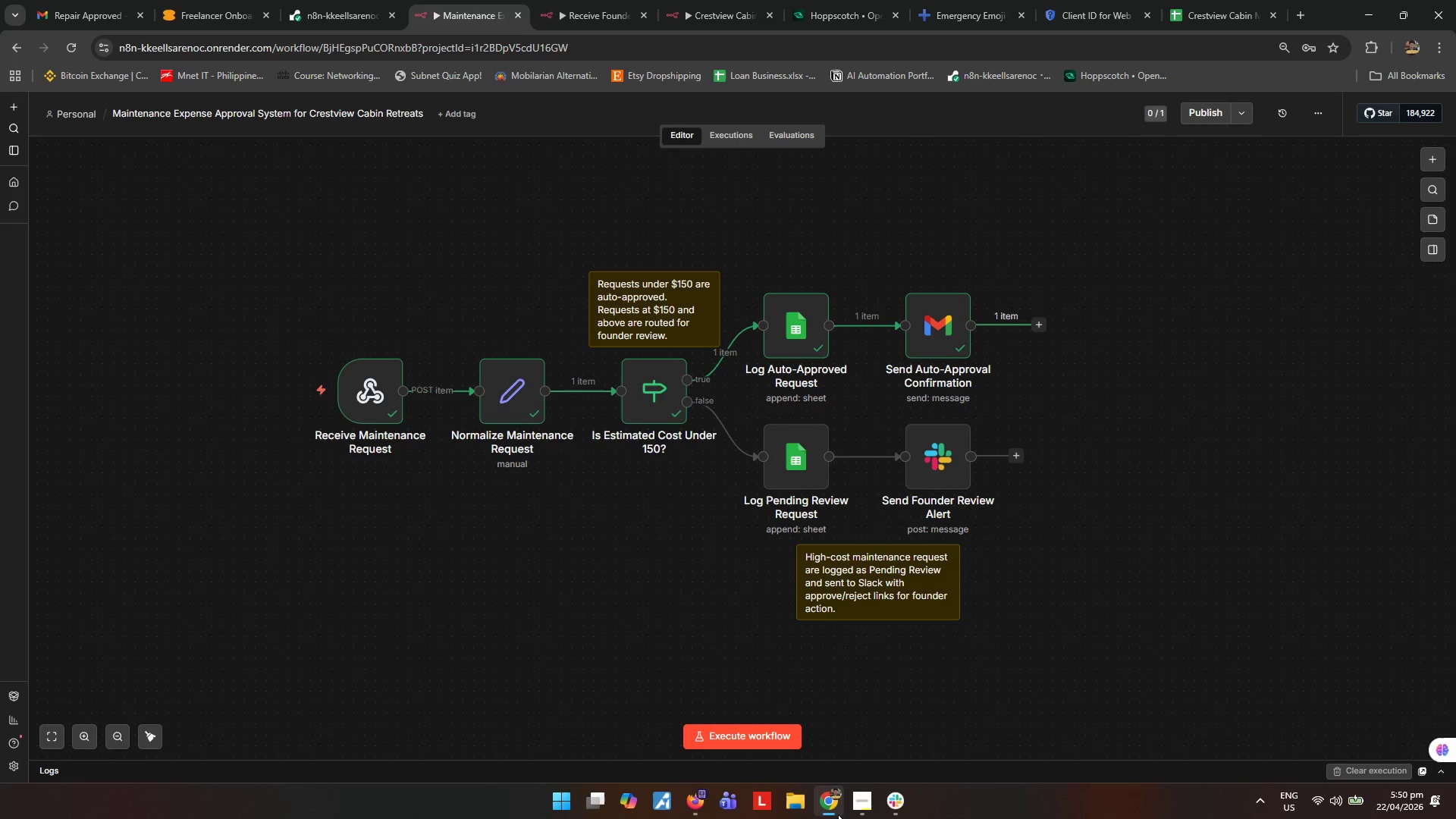 
left_click([870, 808])